 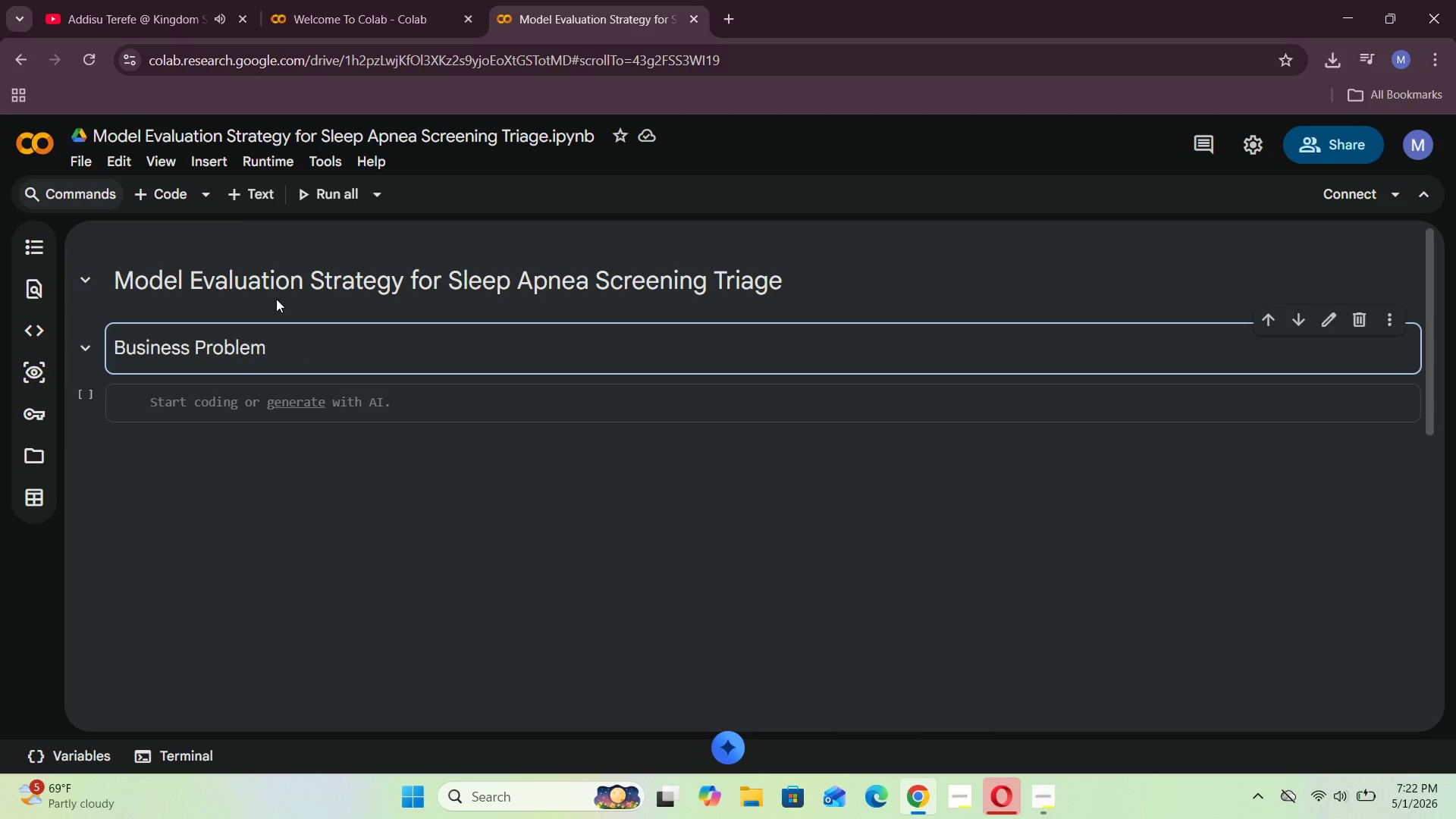 
left_click([249, 195])
 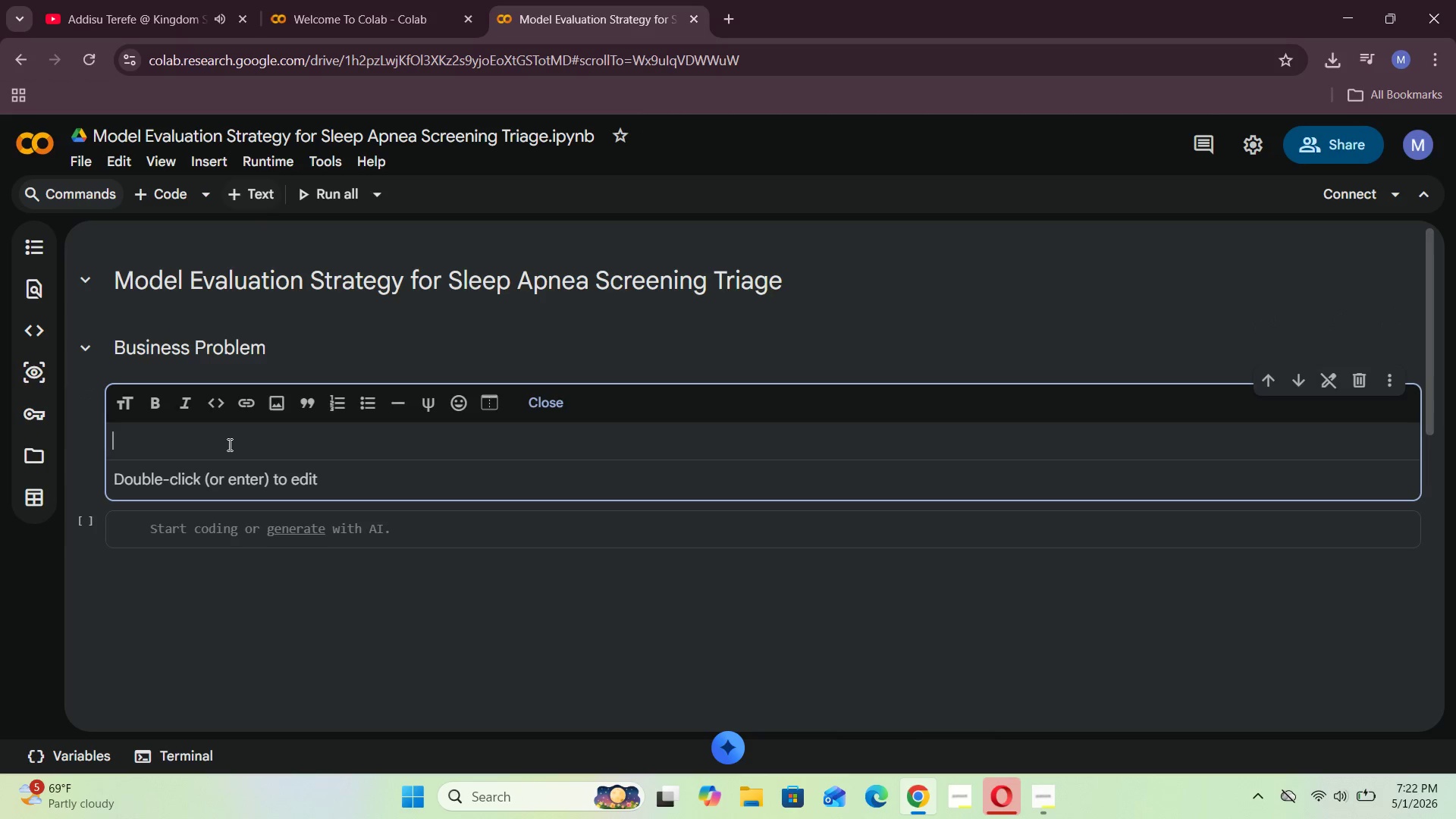 
left_click([228, 444])
 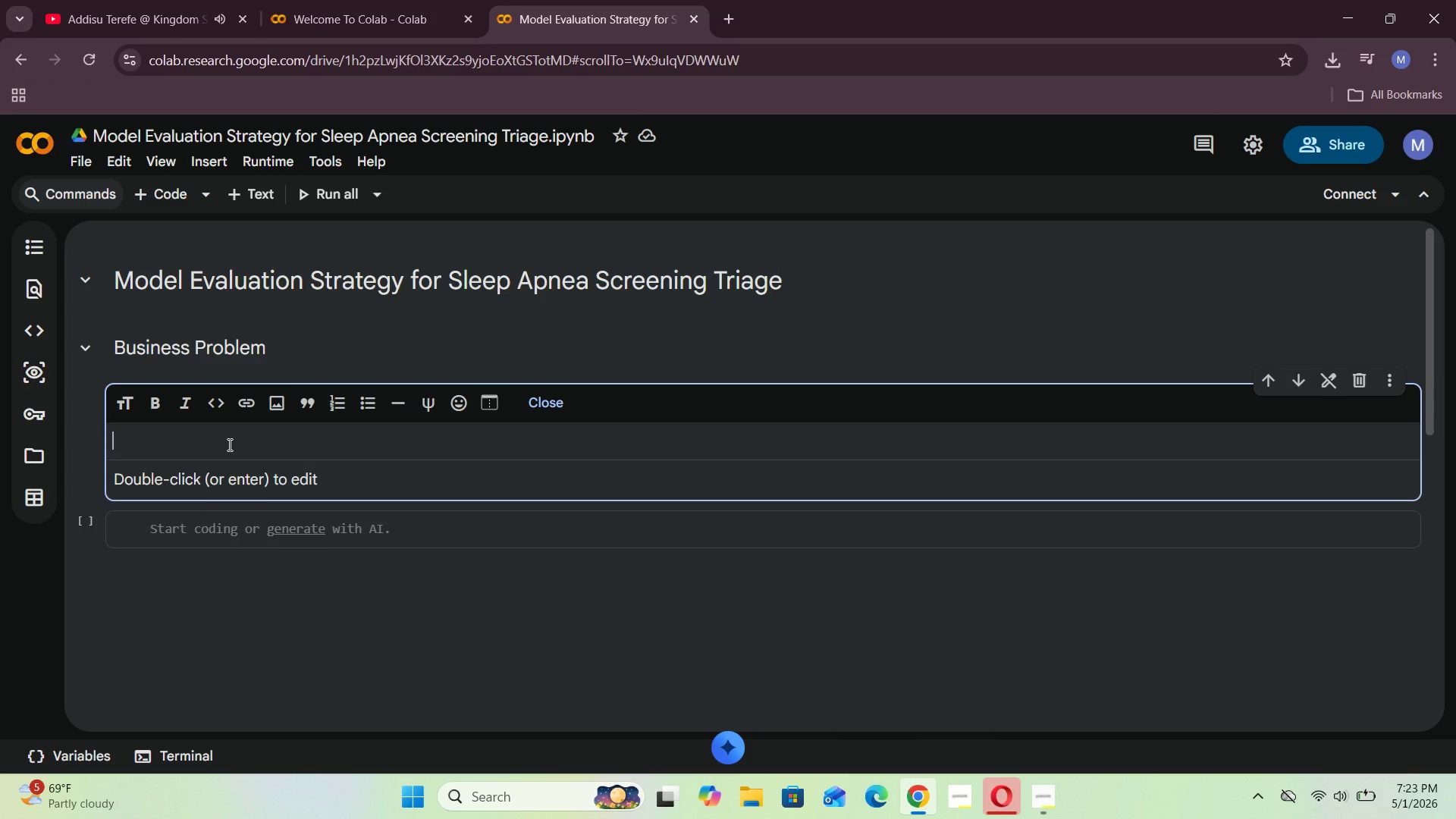 
wait(50.61)
 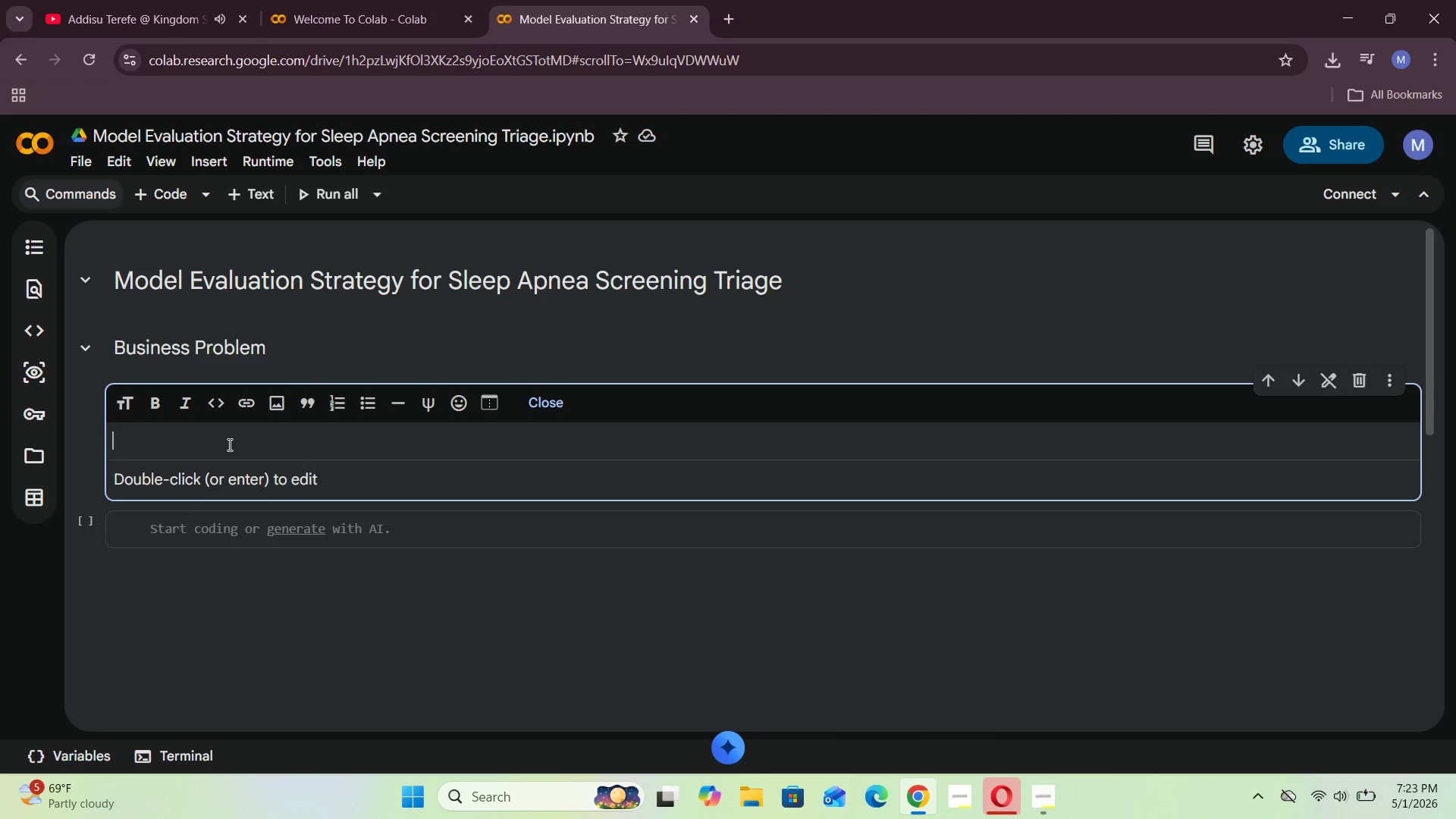 
double_click([358, 409])
 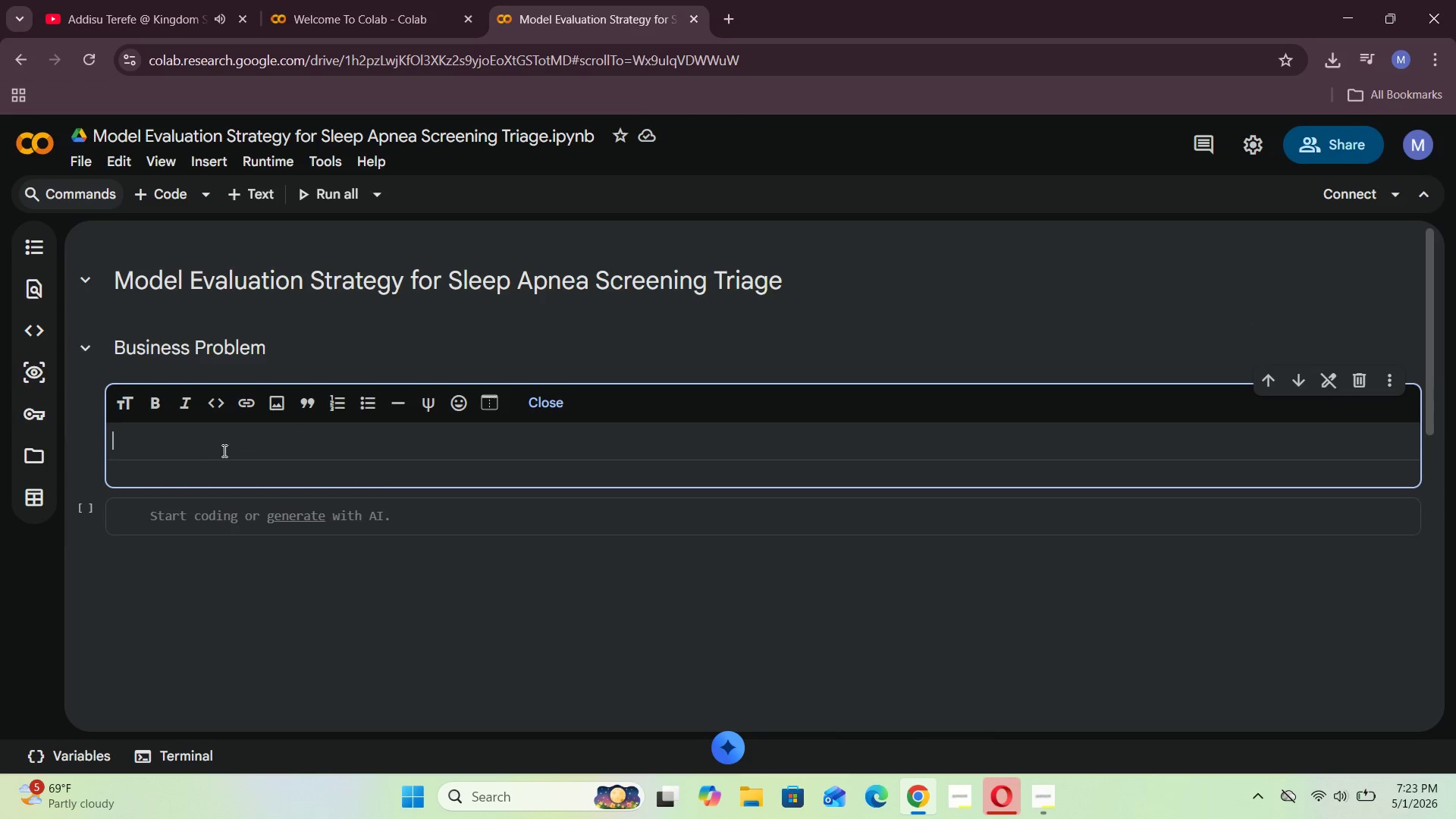 
left_click([215, 450])
 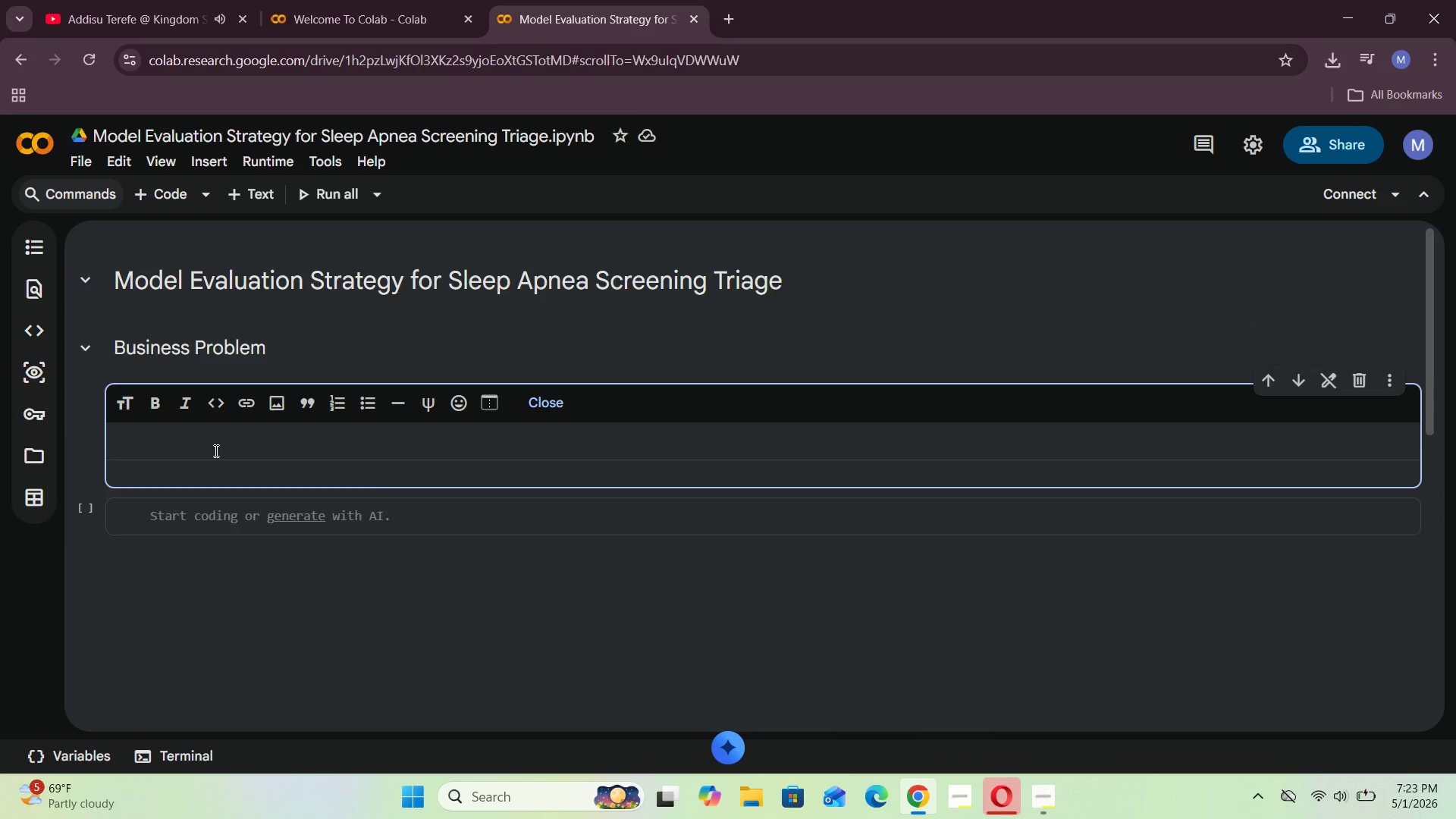 
key(CapsLock)
 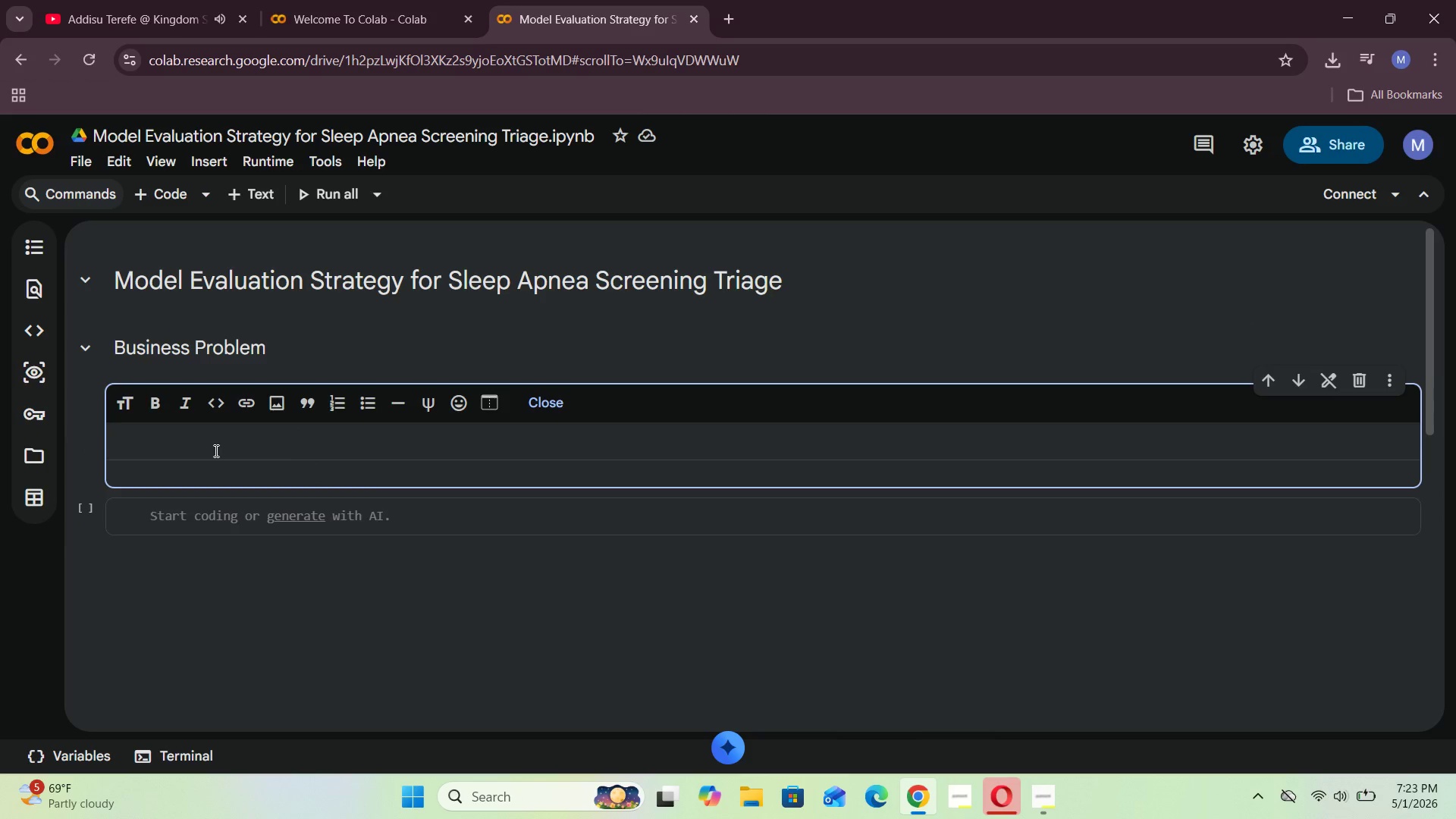 
key(V)
 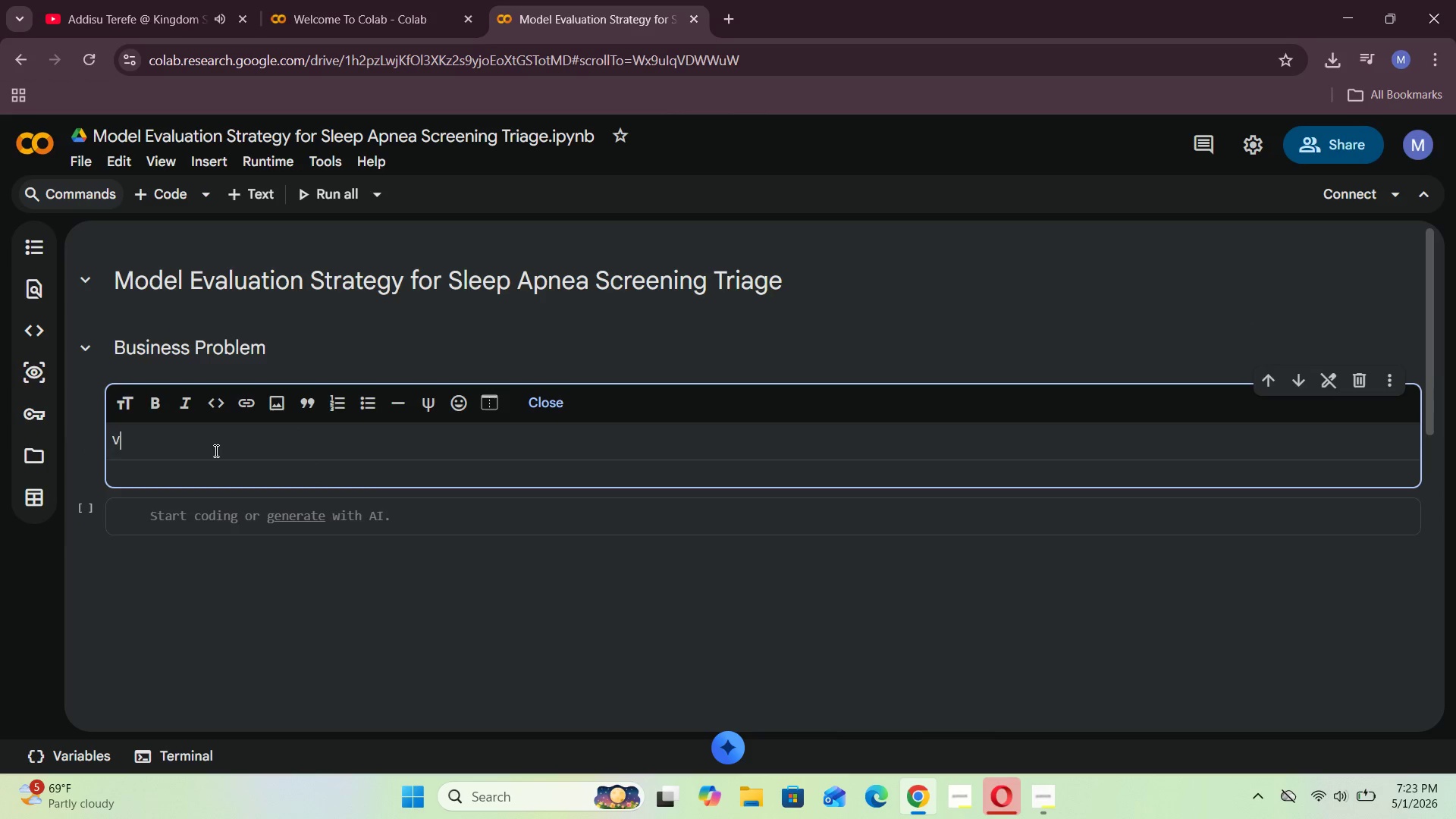 
key(CapsLock)
 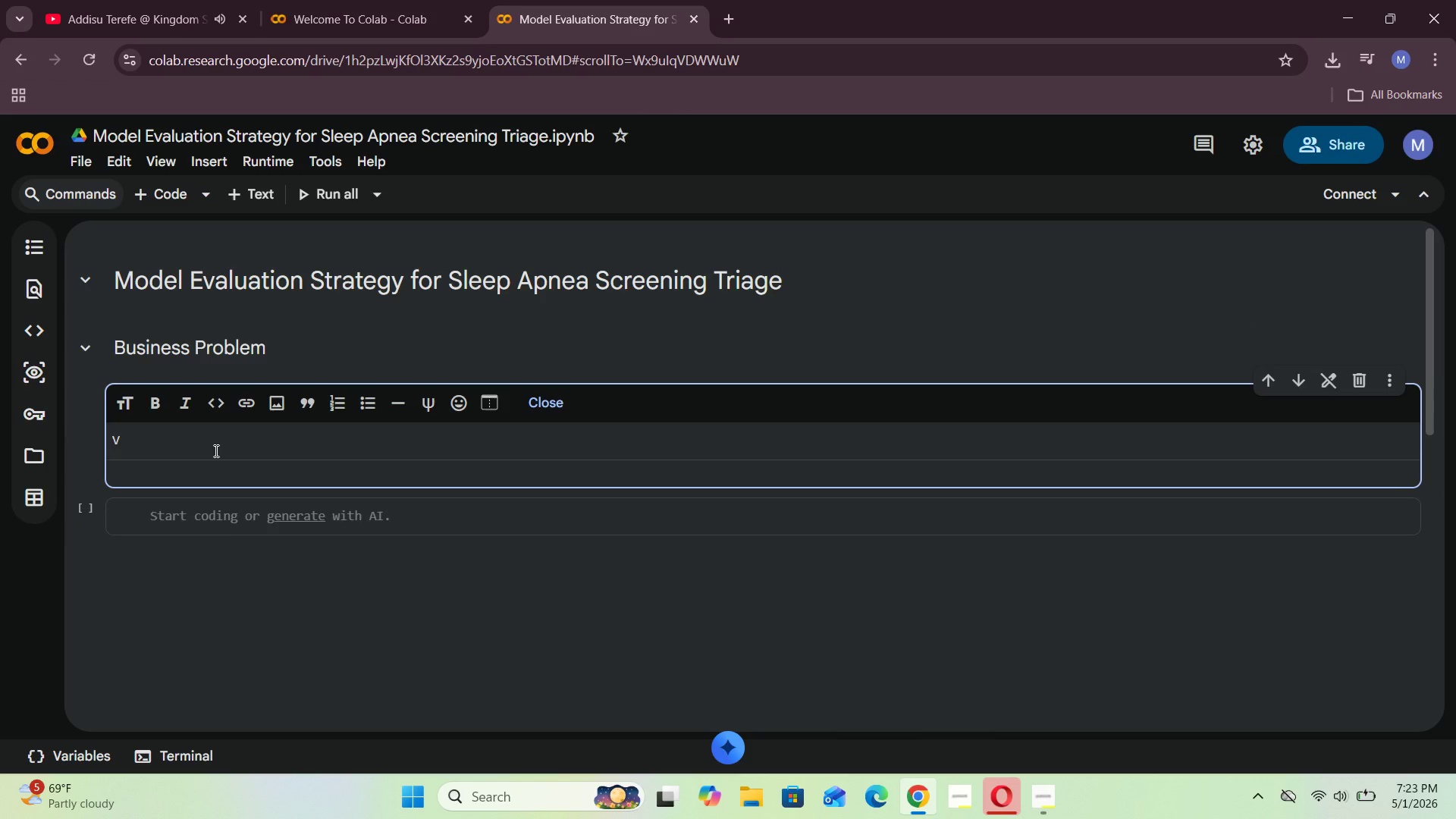 
key(E)
 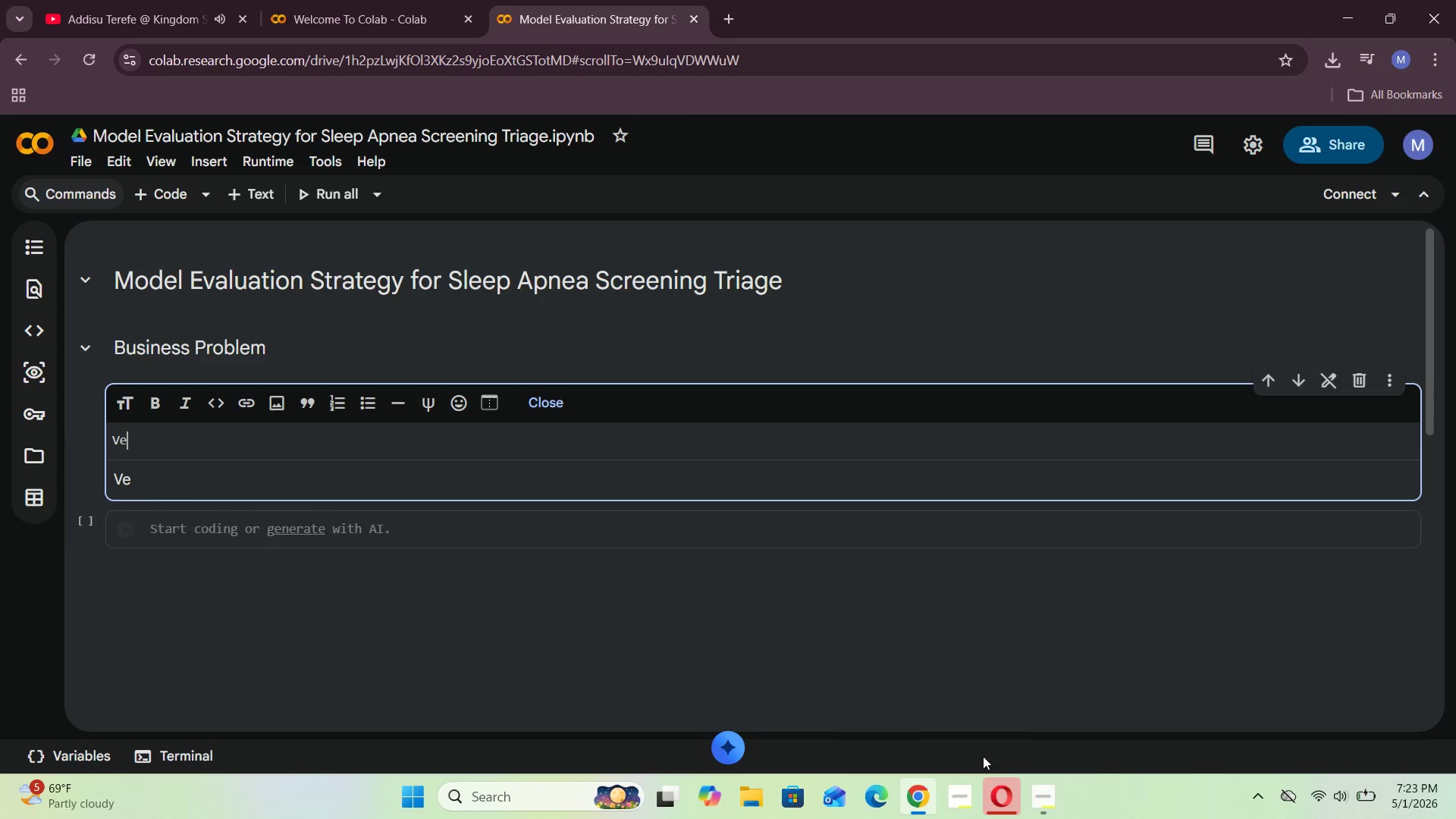 
left_click([1029, 671])